 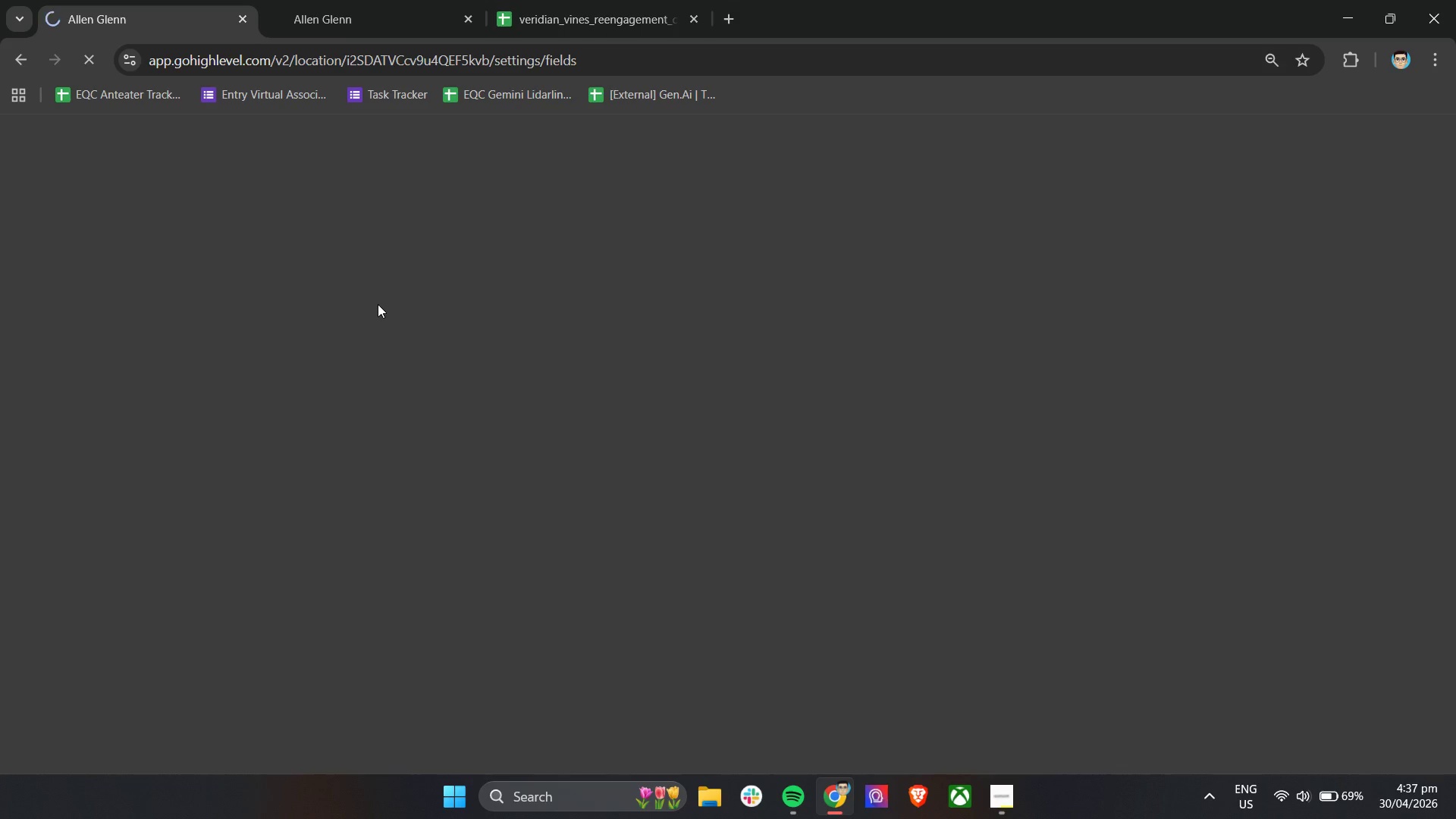 
double_click([524, 0])
 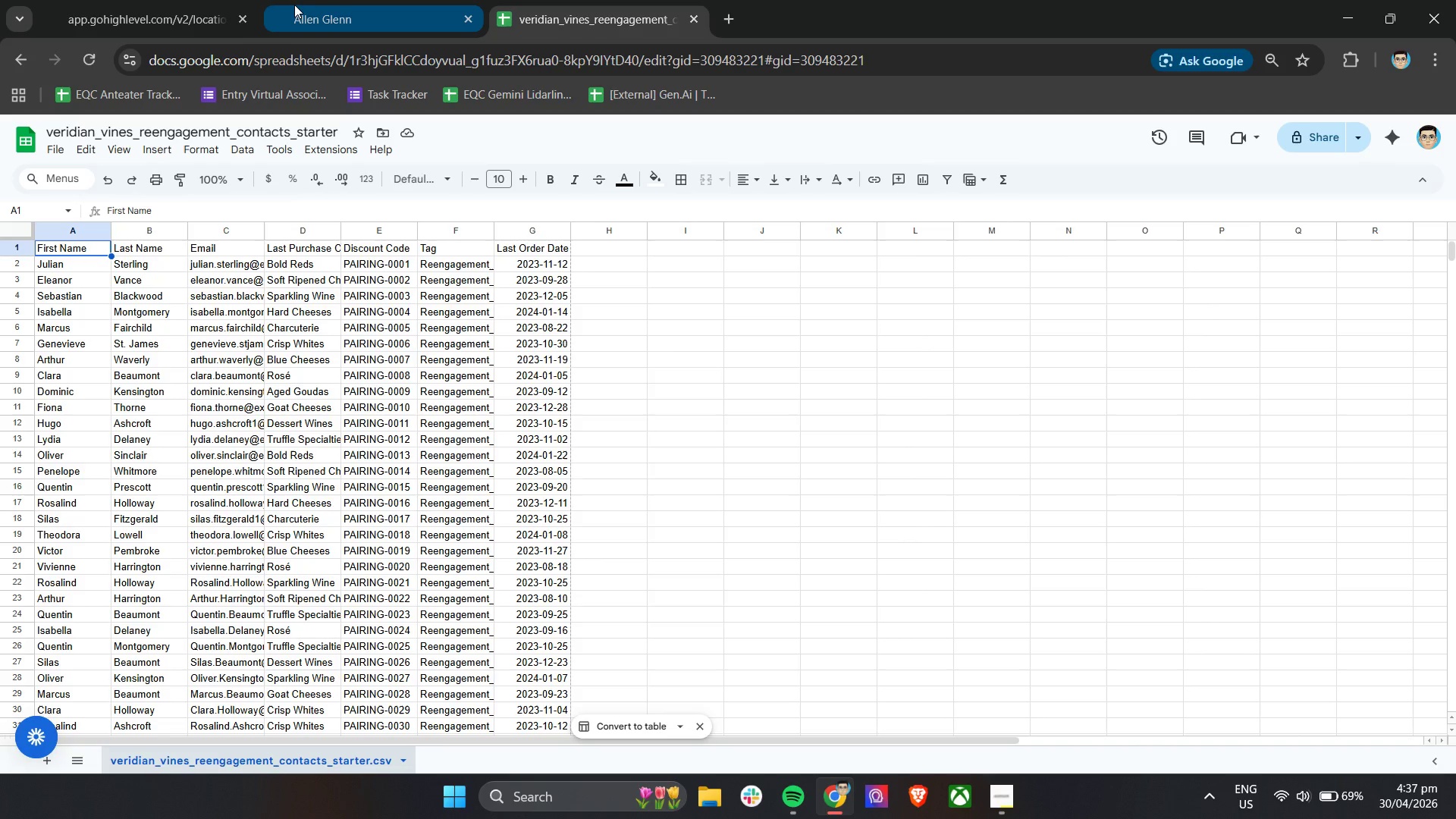 
left_click([294, 5])
 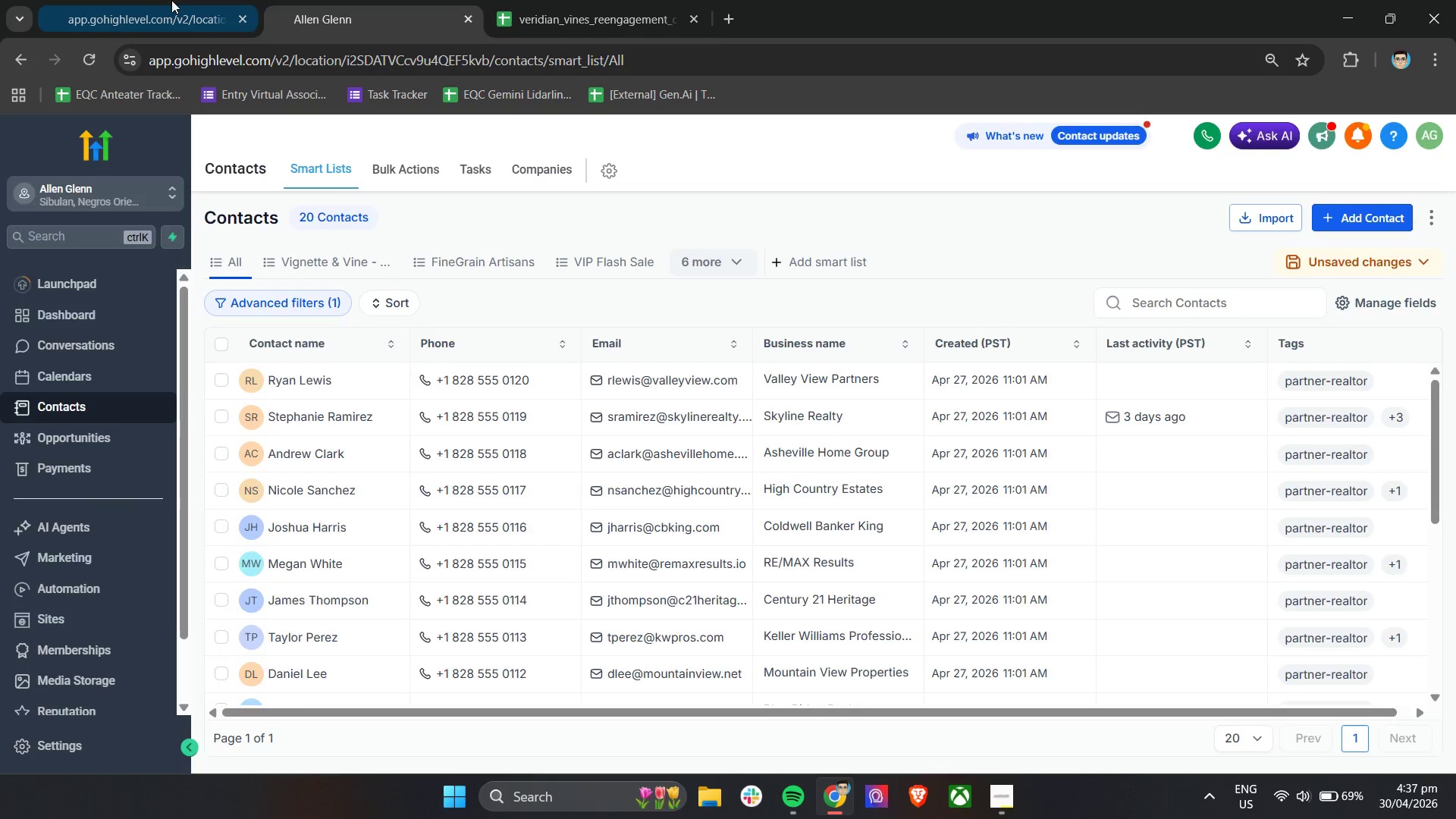 
double_click([171, 0])
 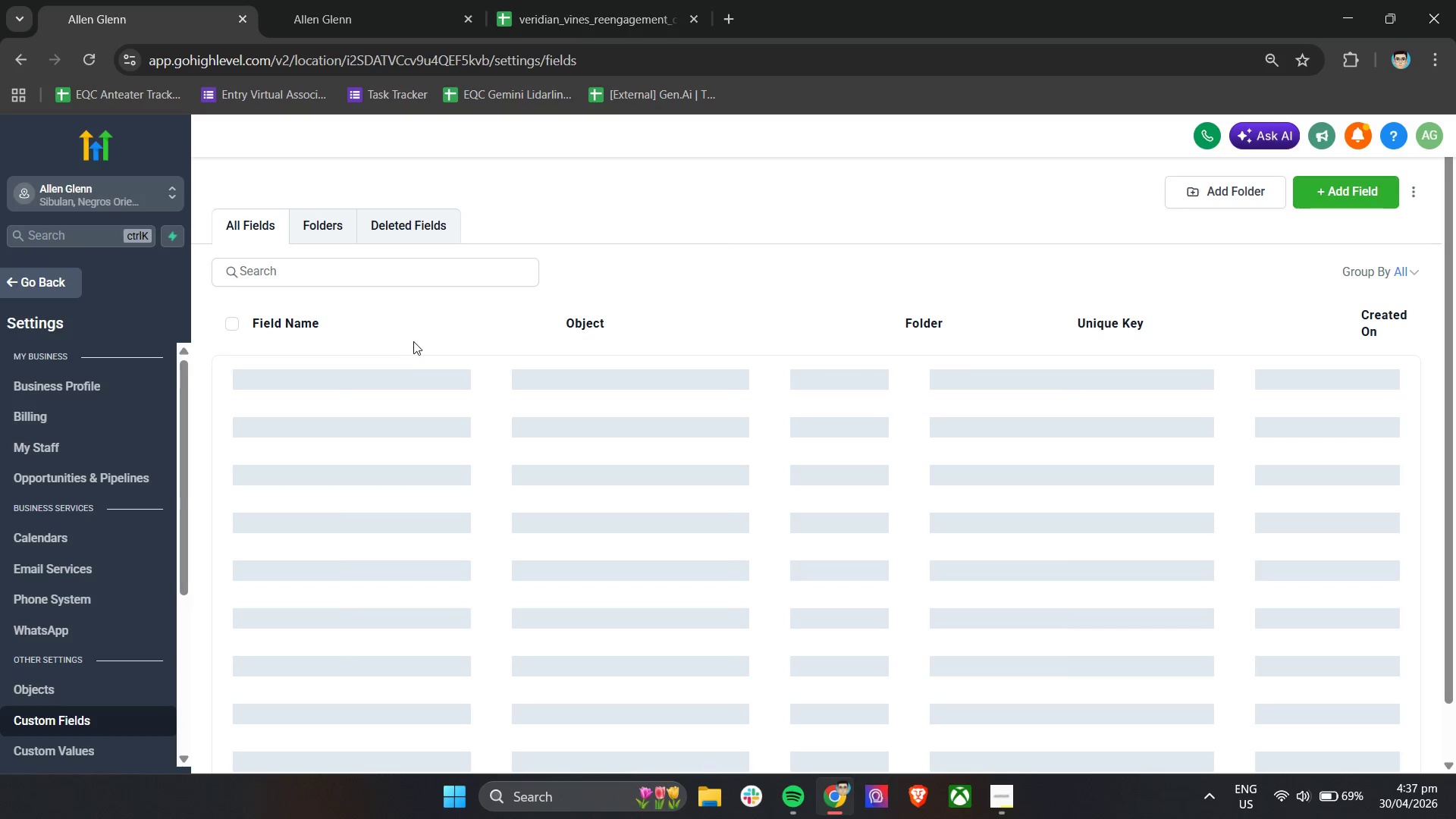 
scroll: coordinate [856, 455], scroll_direction: down, amount: 4.0
 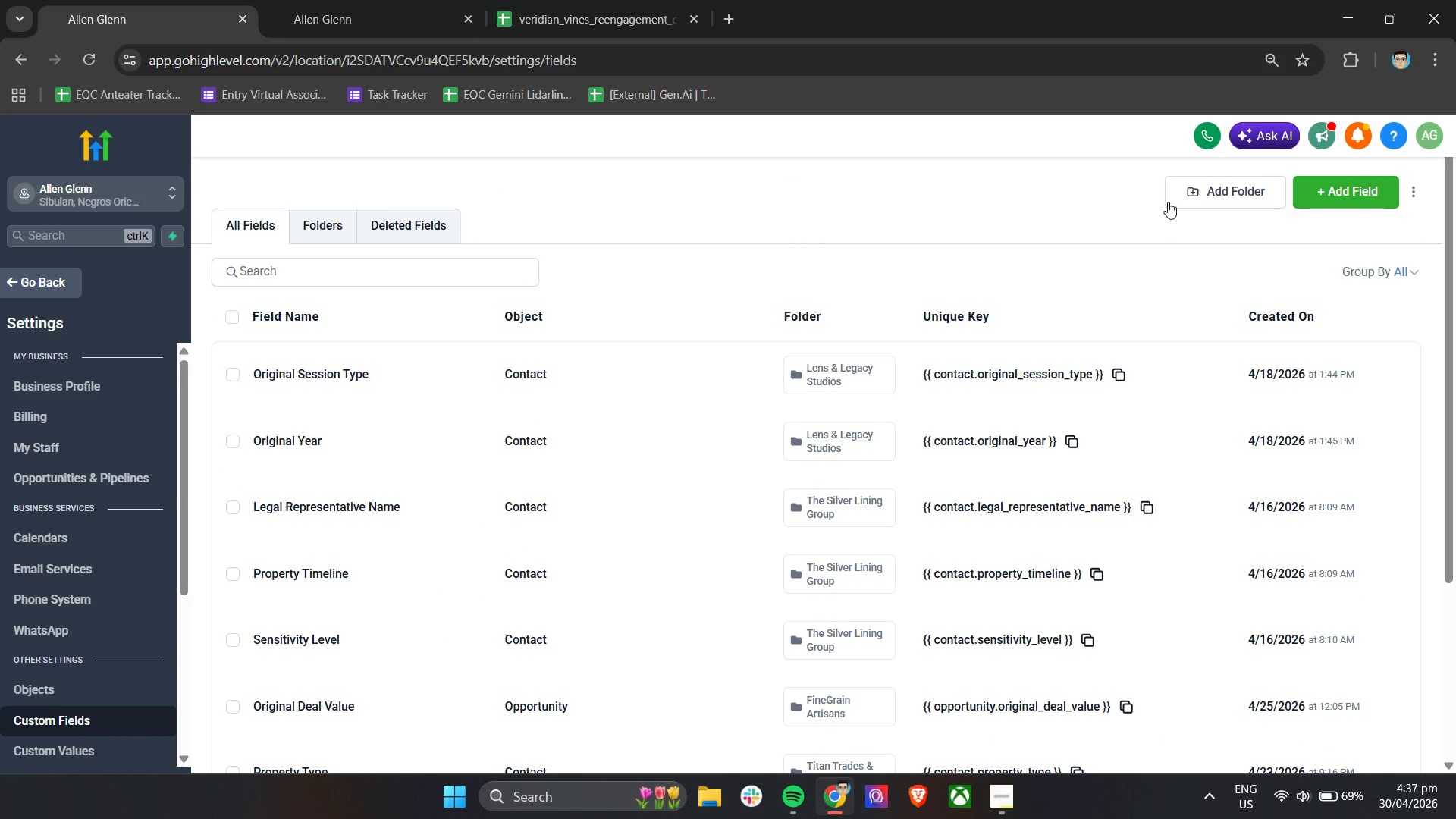 
left_click([1174, 199])
 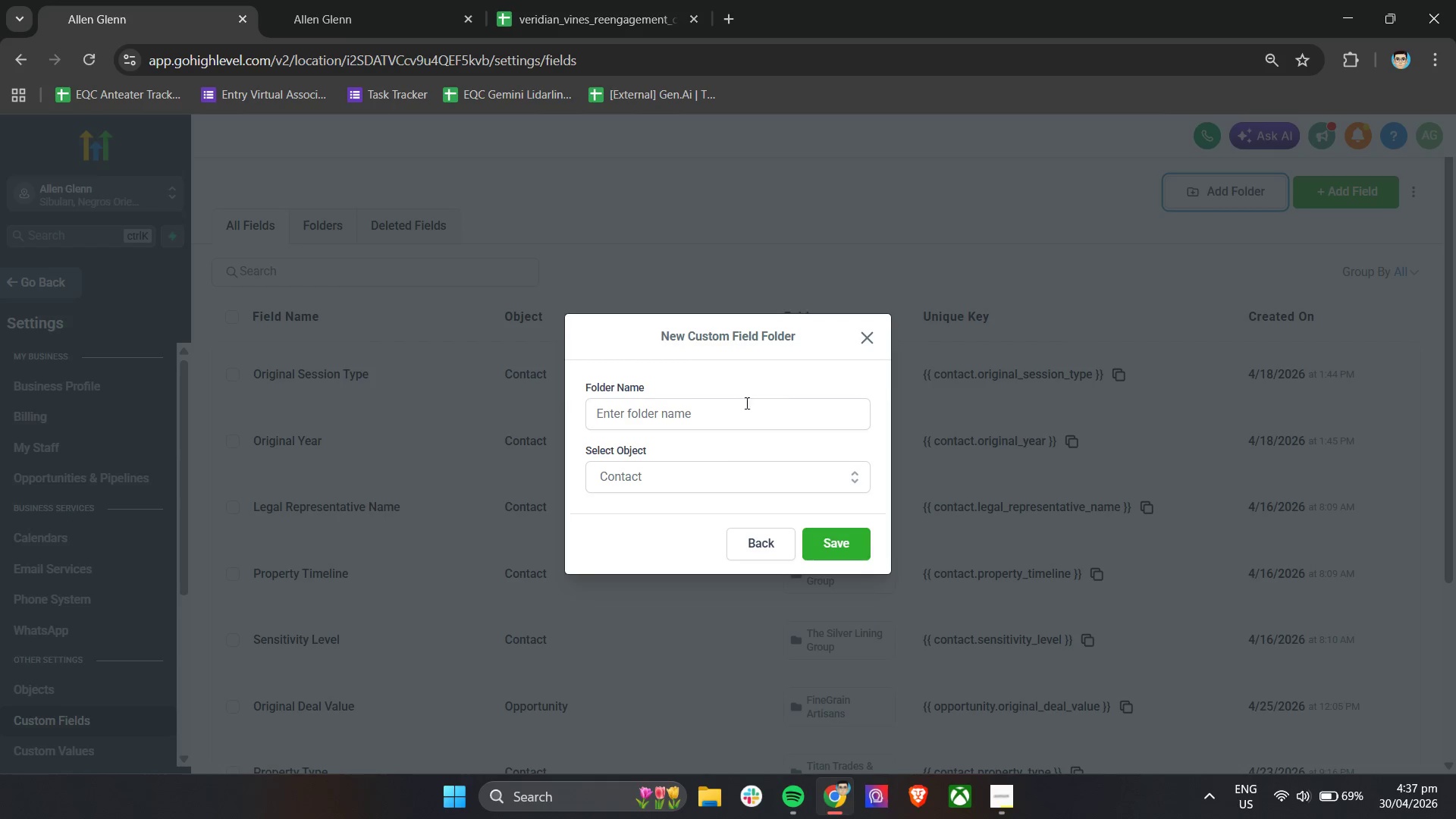 
left_click([725, 406])
 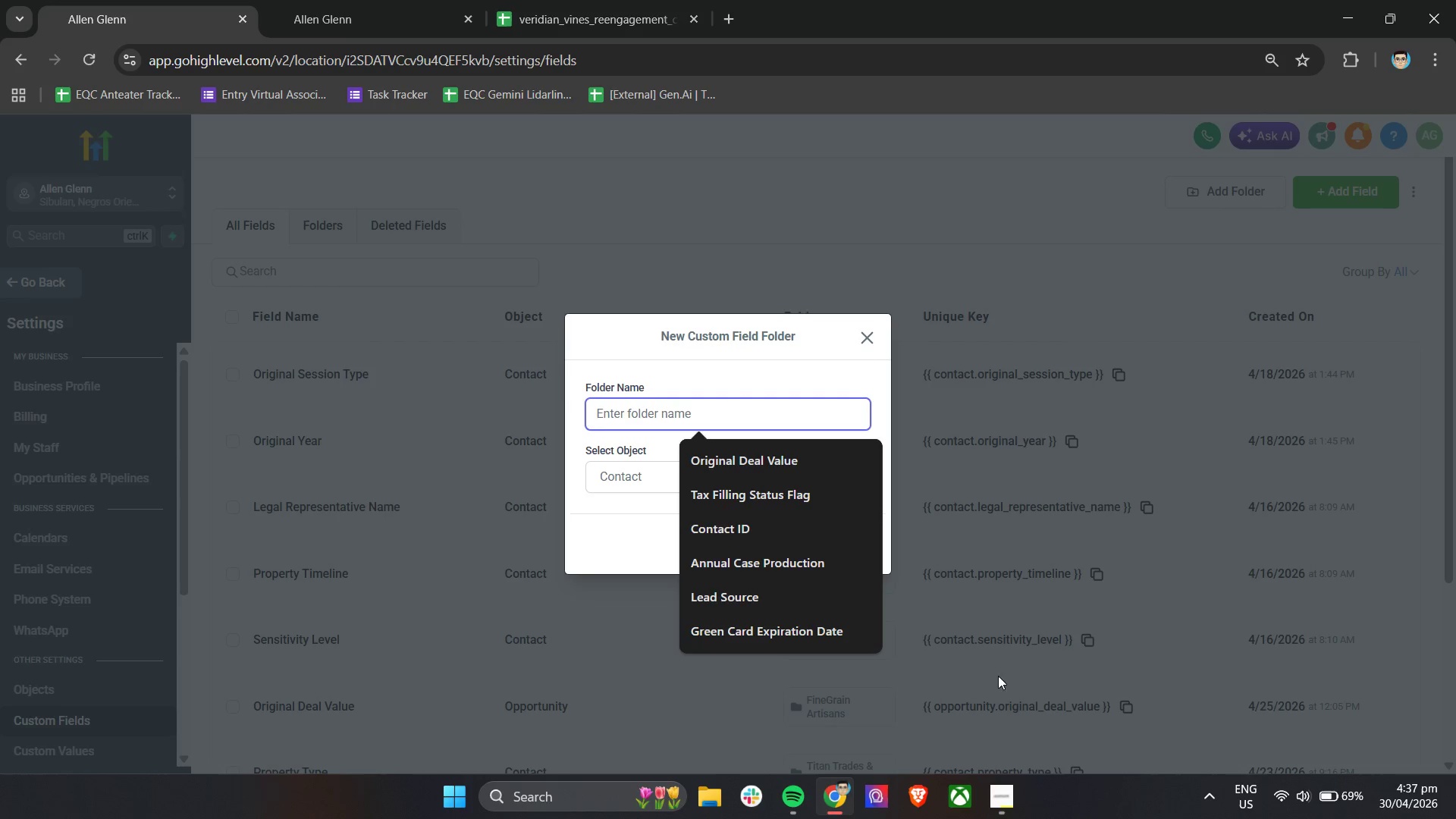 
left_click([998, 792])